 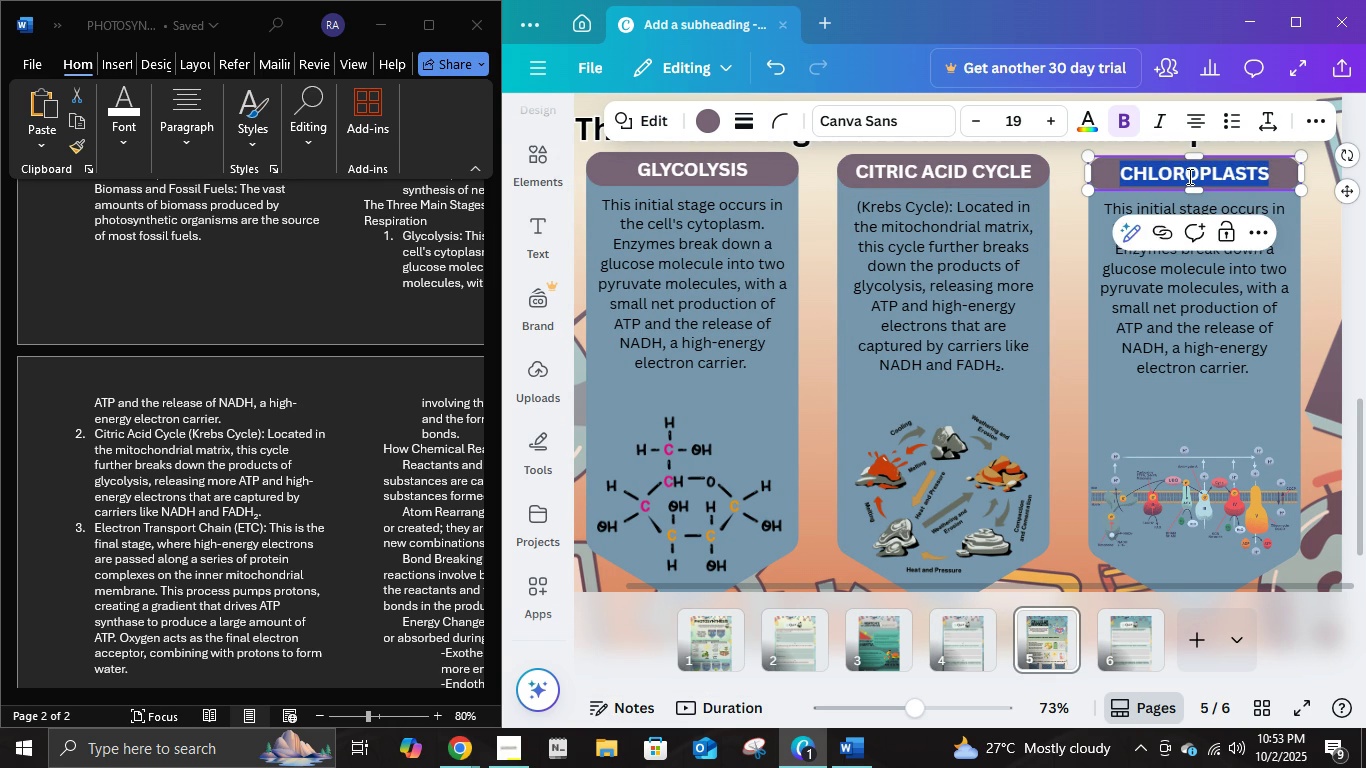 
type(ELECTRON C)
key(Backspace)
type(TRANSPORT CHAIN)
 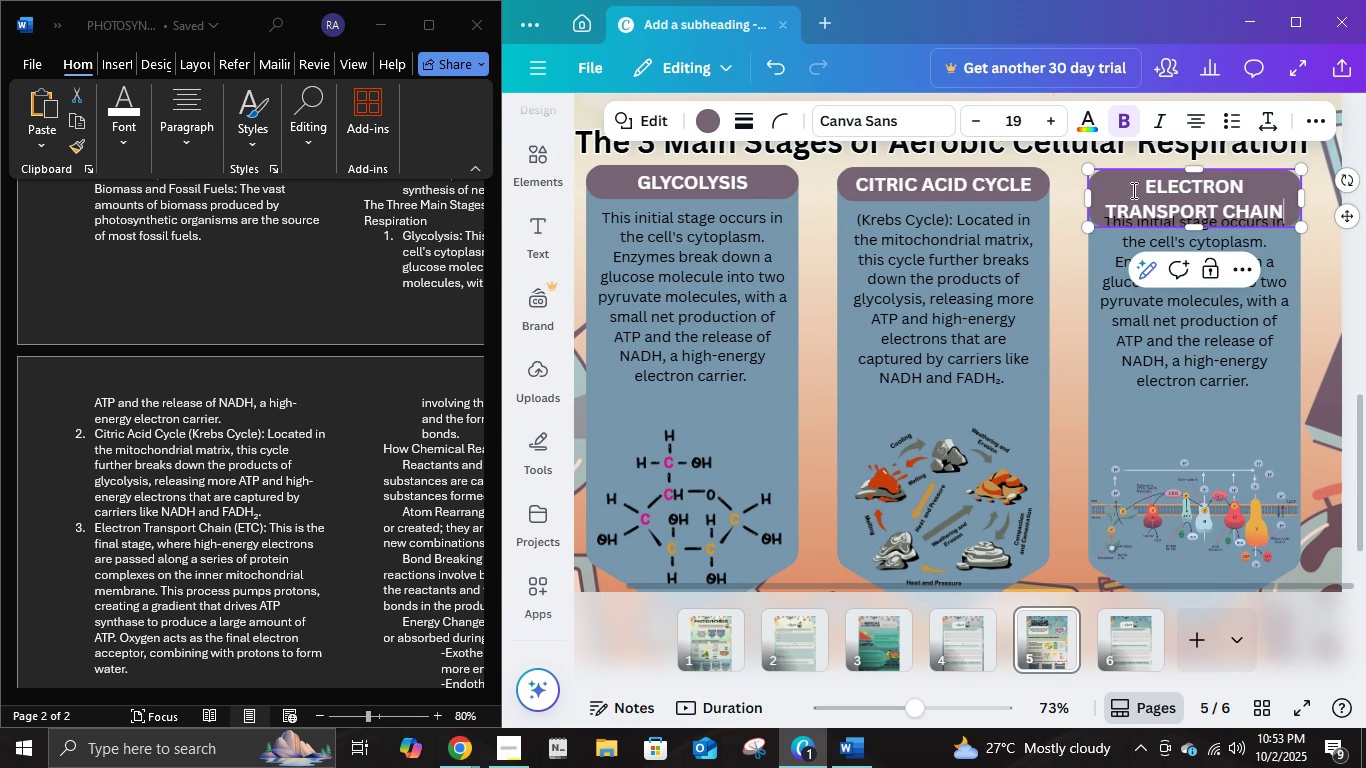 
key(Control+ControlLeft)
 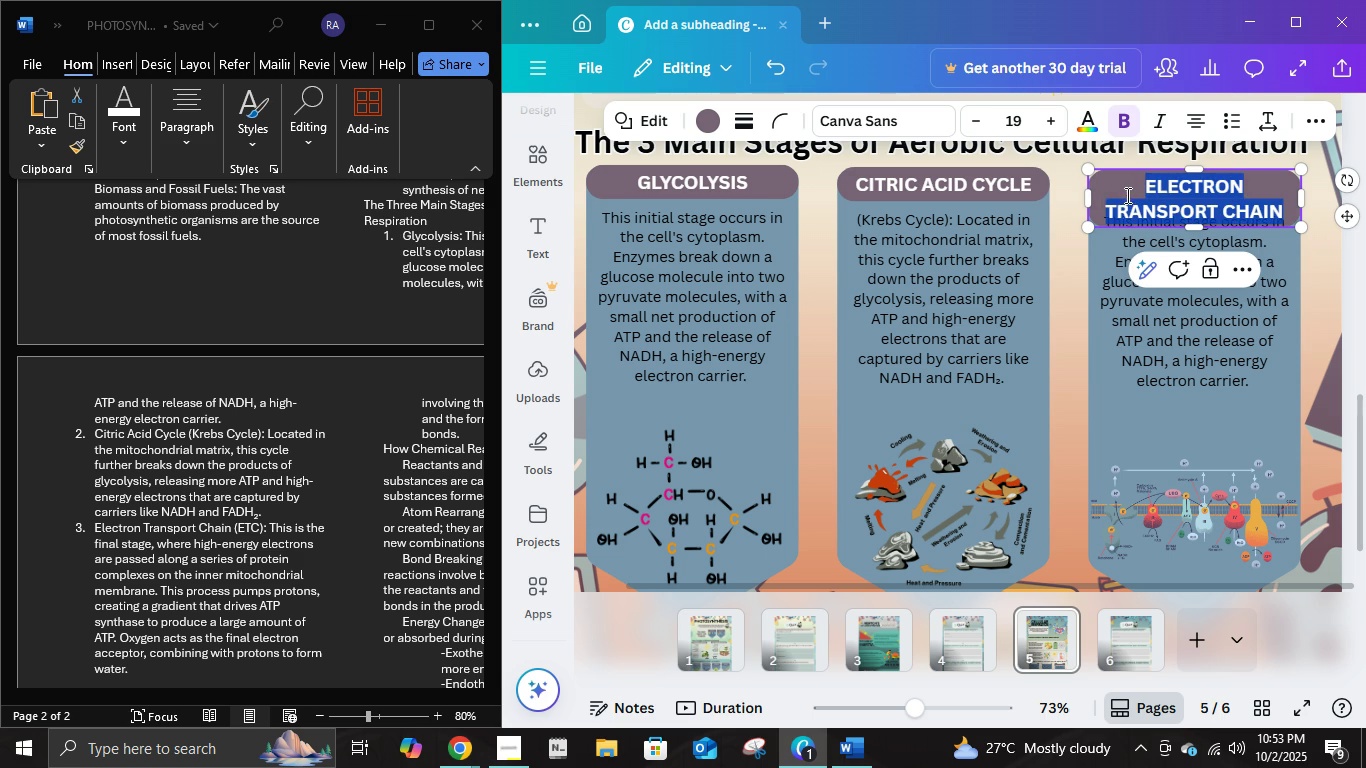 
key(Control+A)
 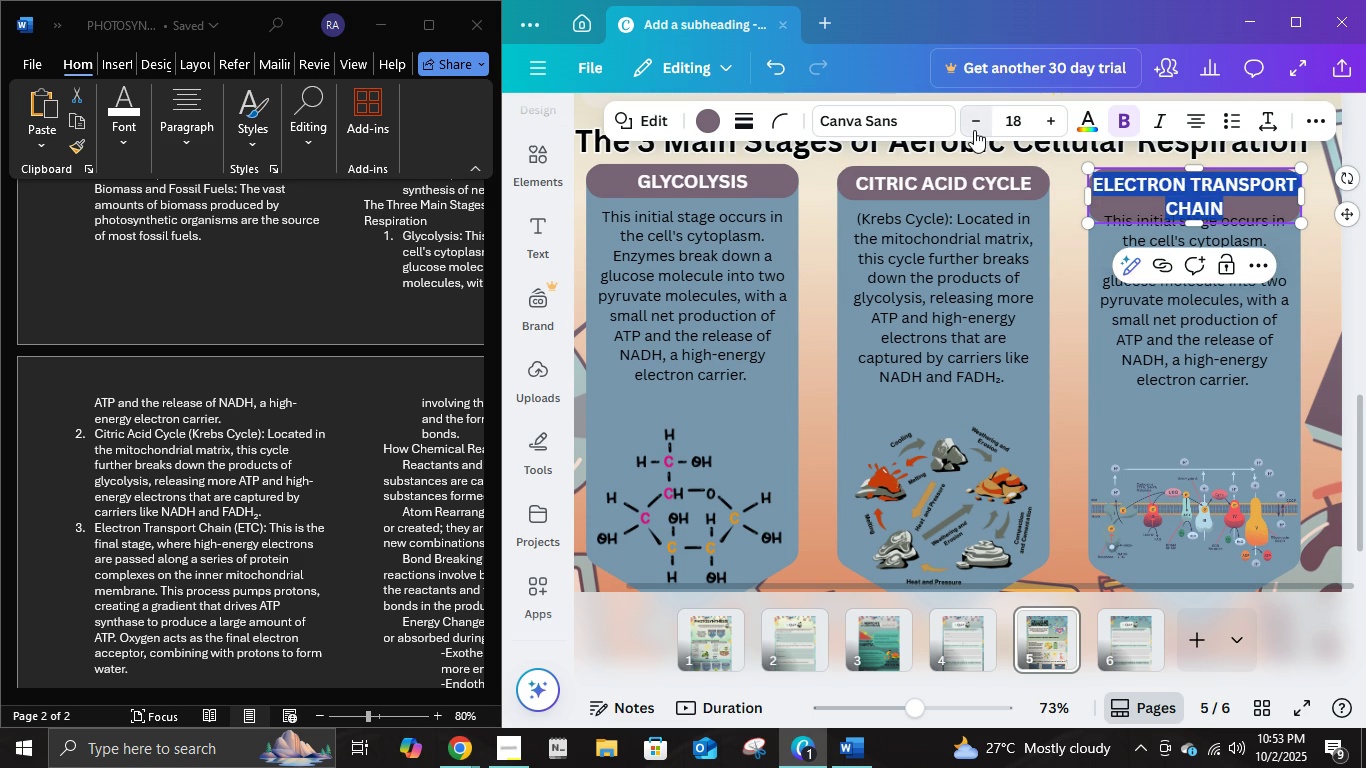 
double_click([974, 130])
 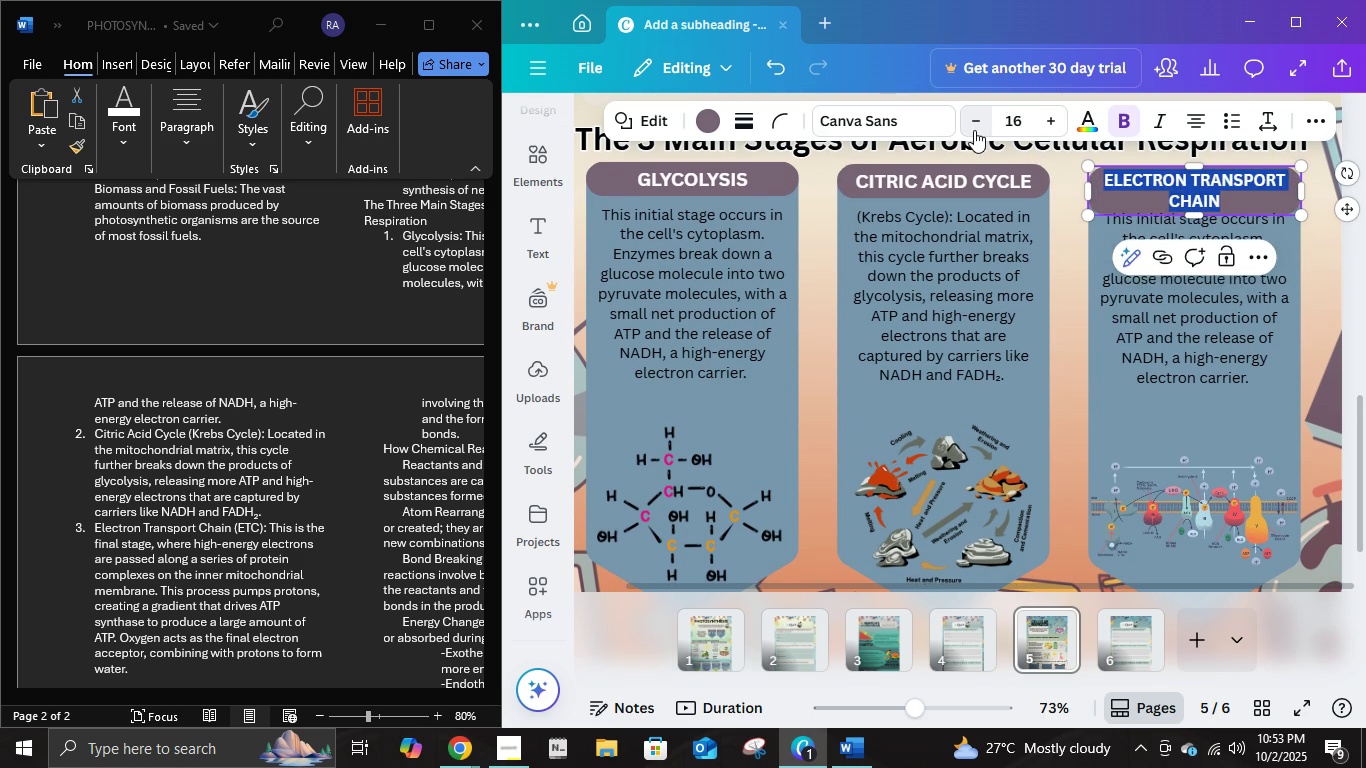 
triple_click([974, 130])
 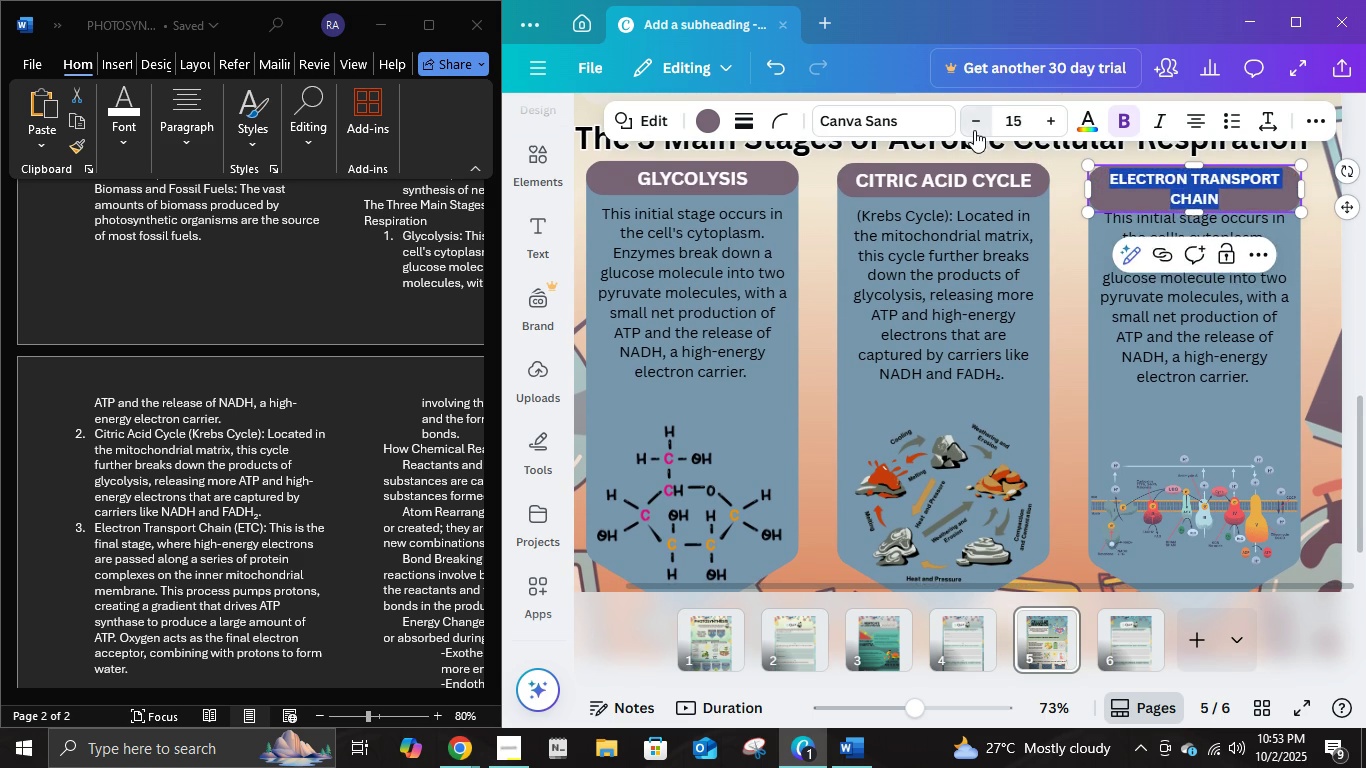 
triple_click([974, 130])
 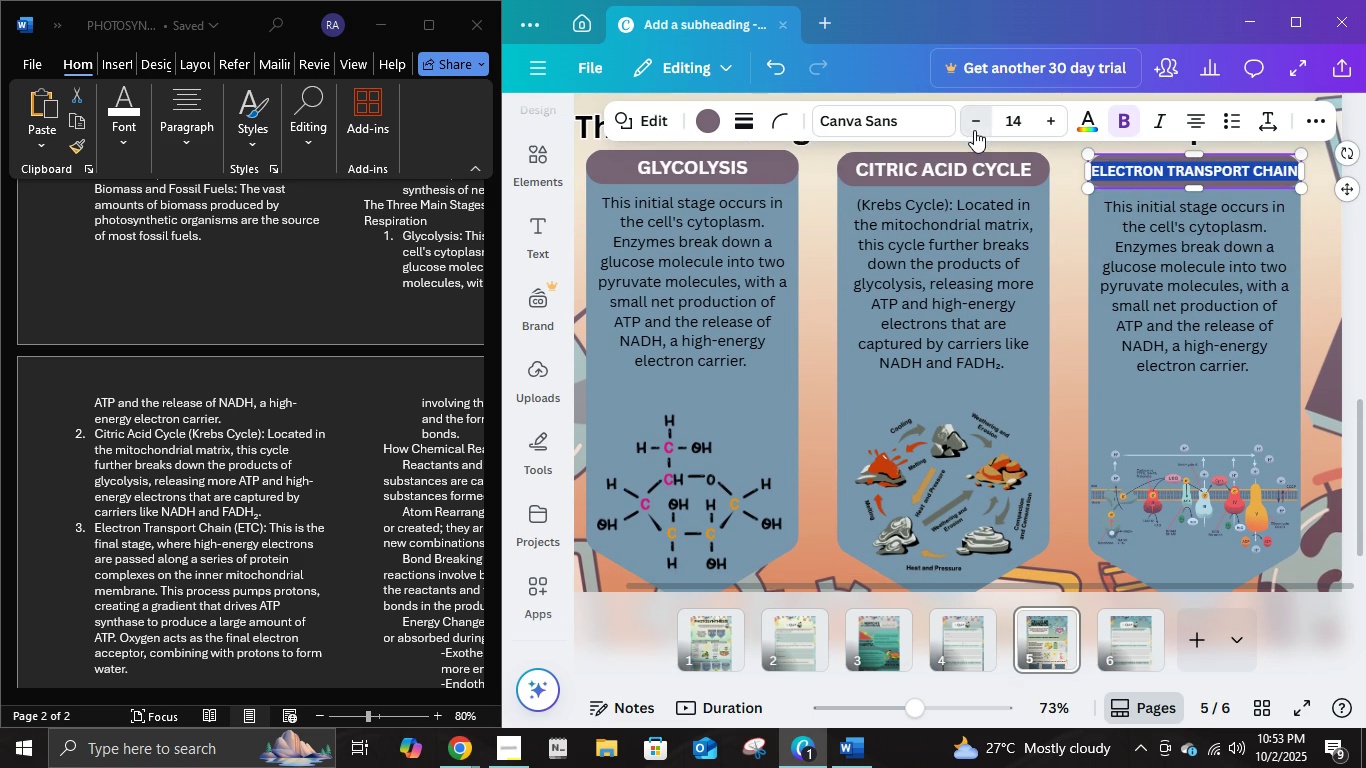 
triple_click([974, 130])
 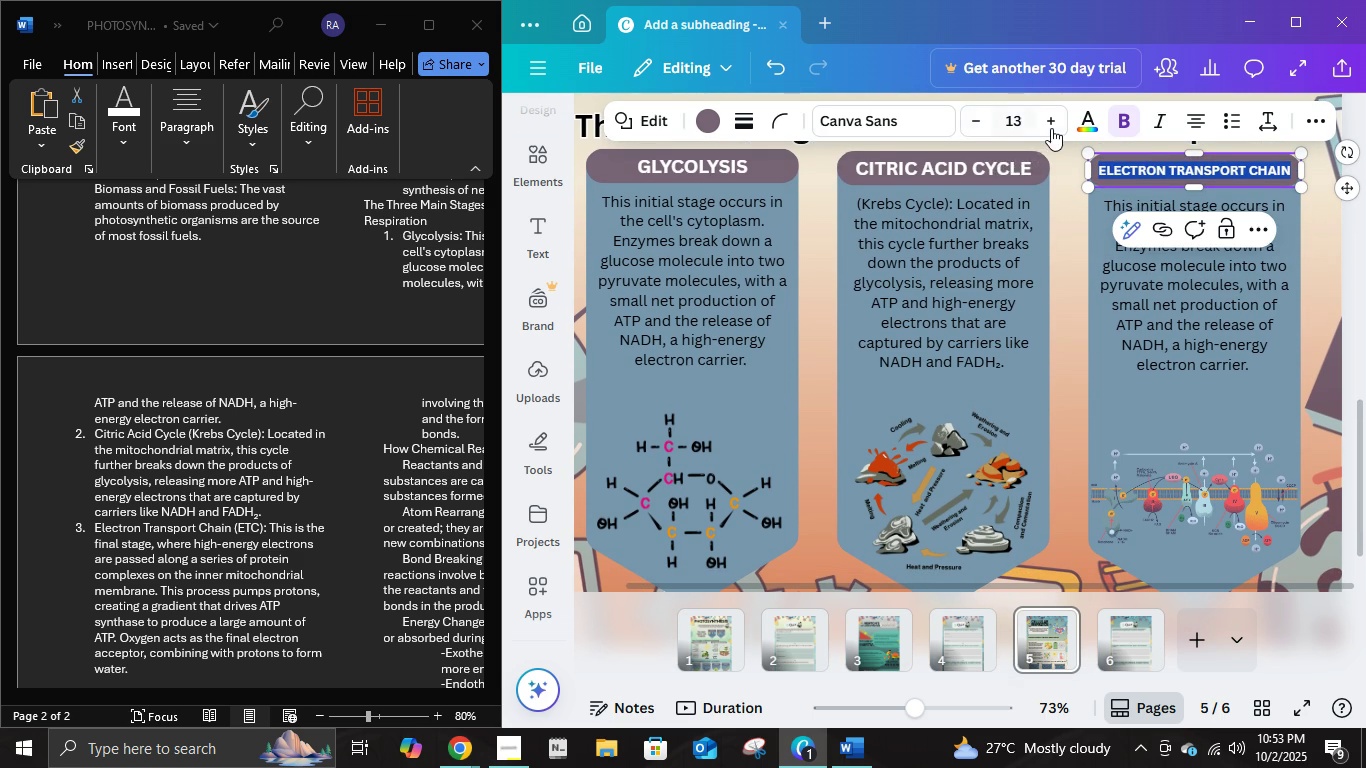 
left_click([1053, 127])
 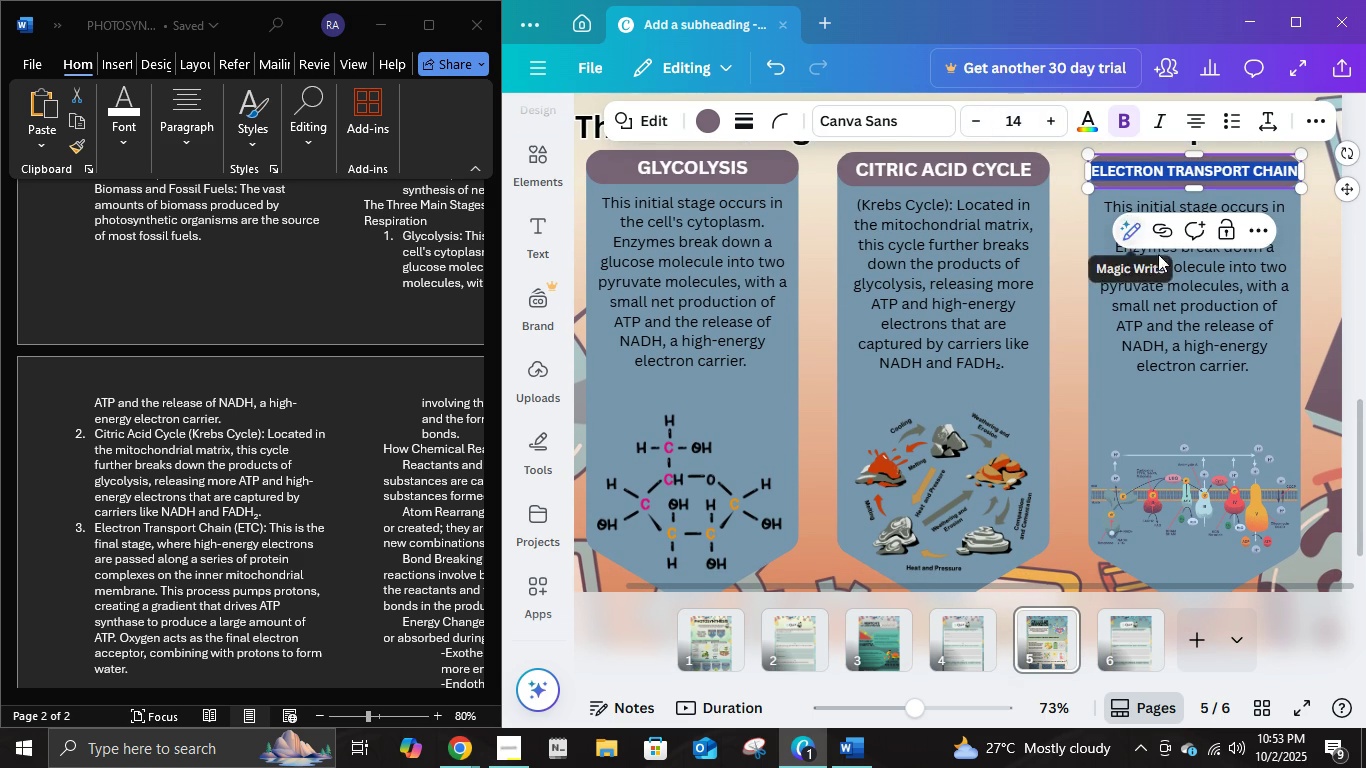 
left_click([1160, 294])
 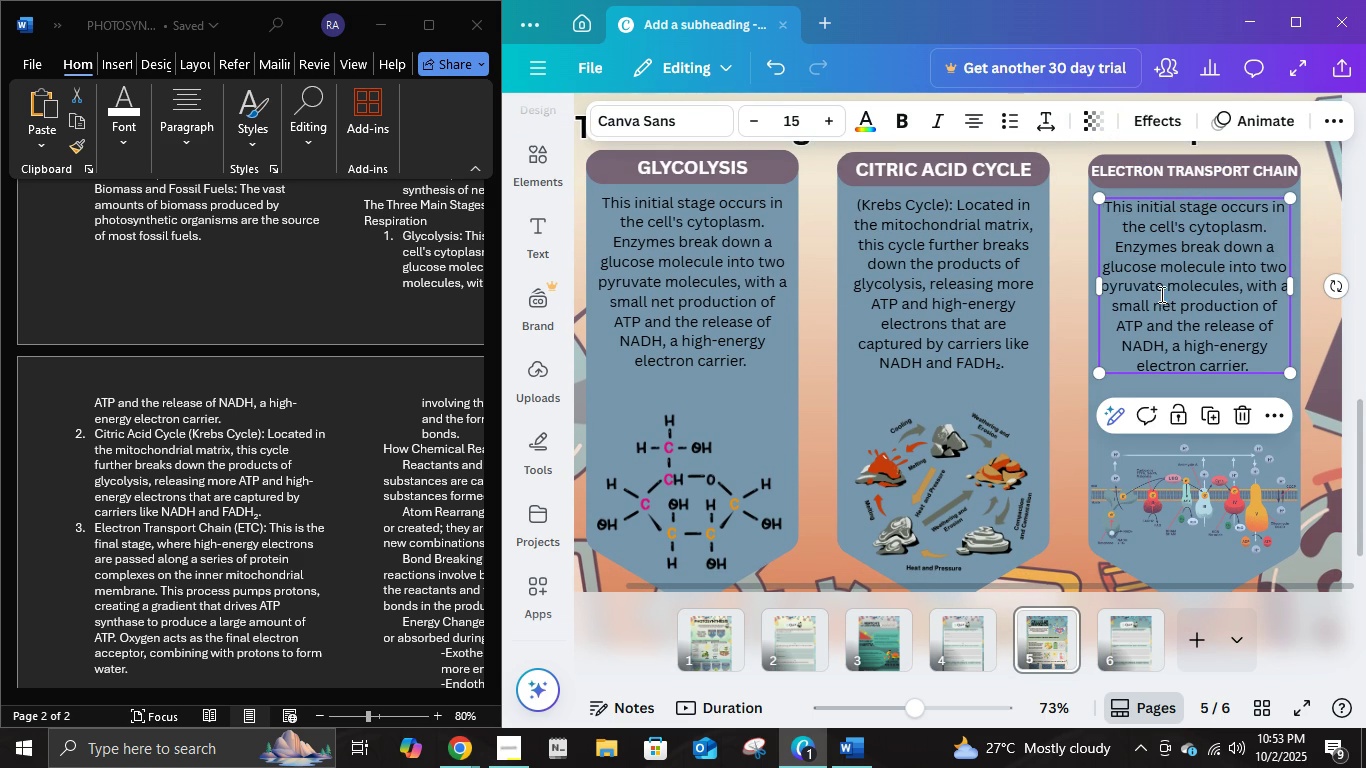 
left_click([1160, 294])
 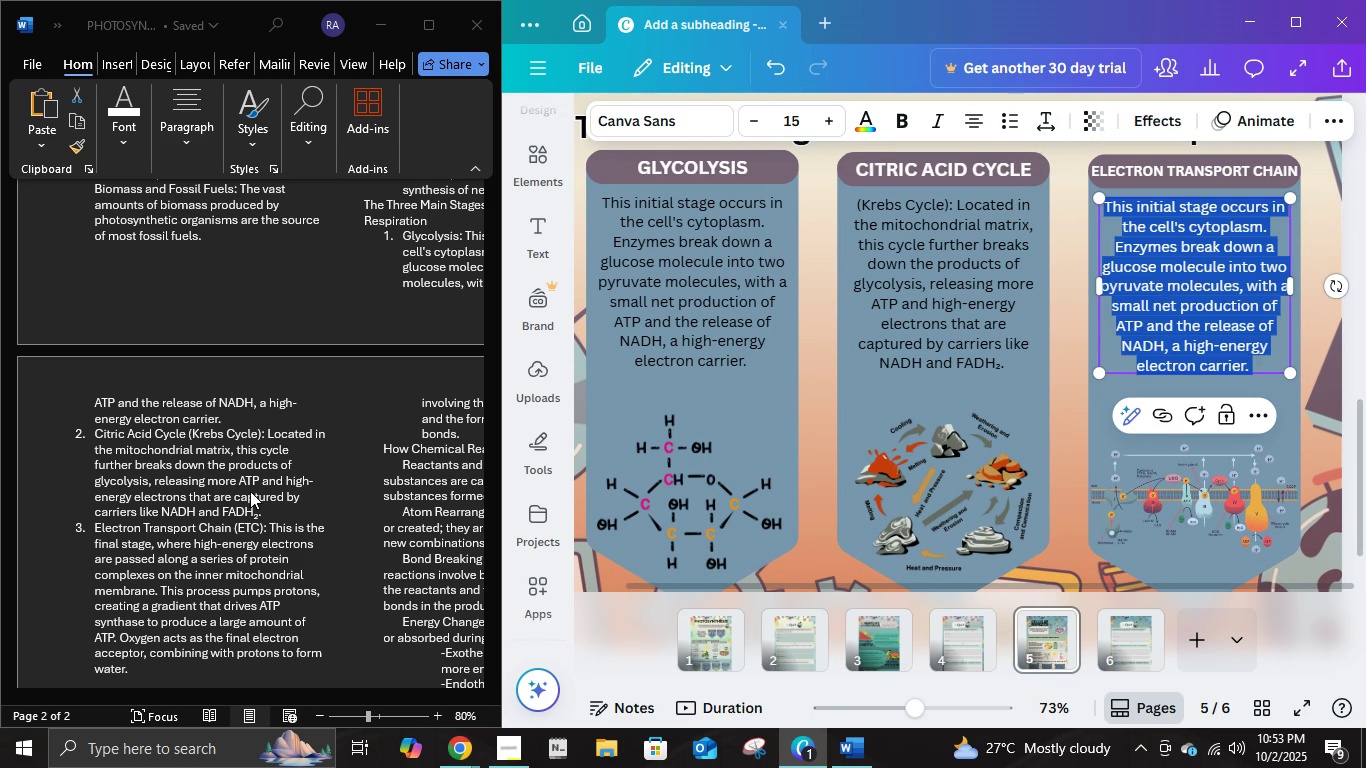 
left_click([254, 493])
 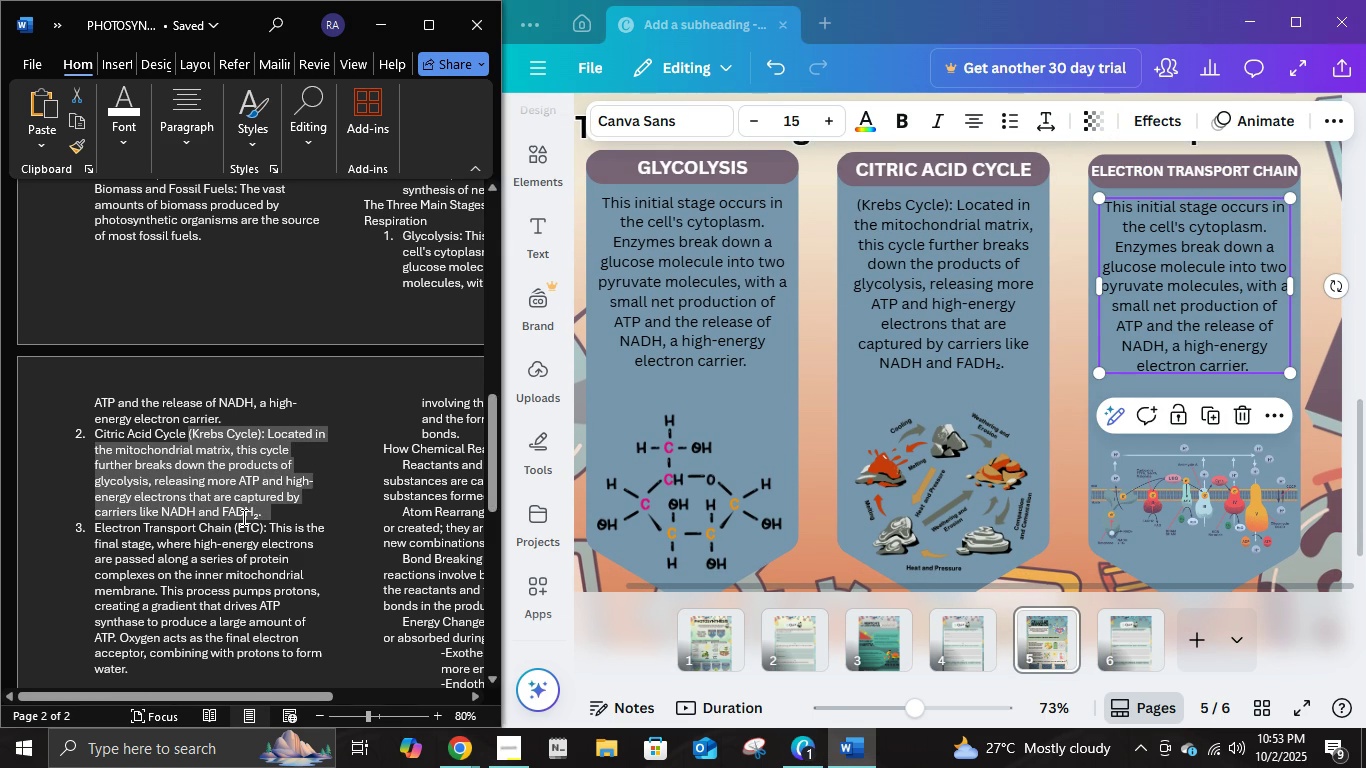 
scroll: coordinate [242, 517], scroll_direction: down, amount: 1.0